 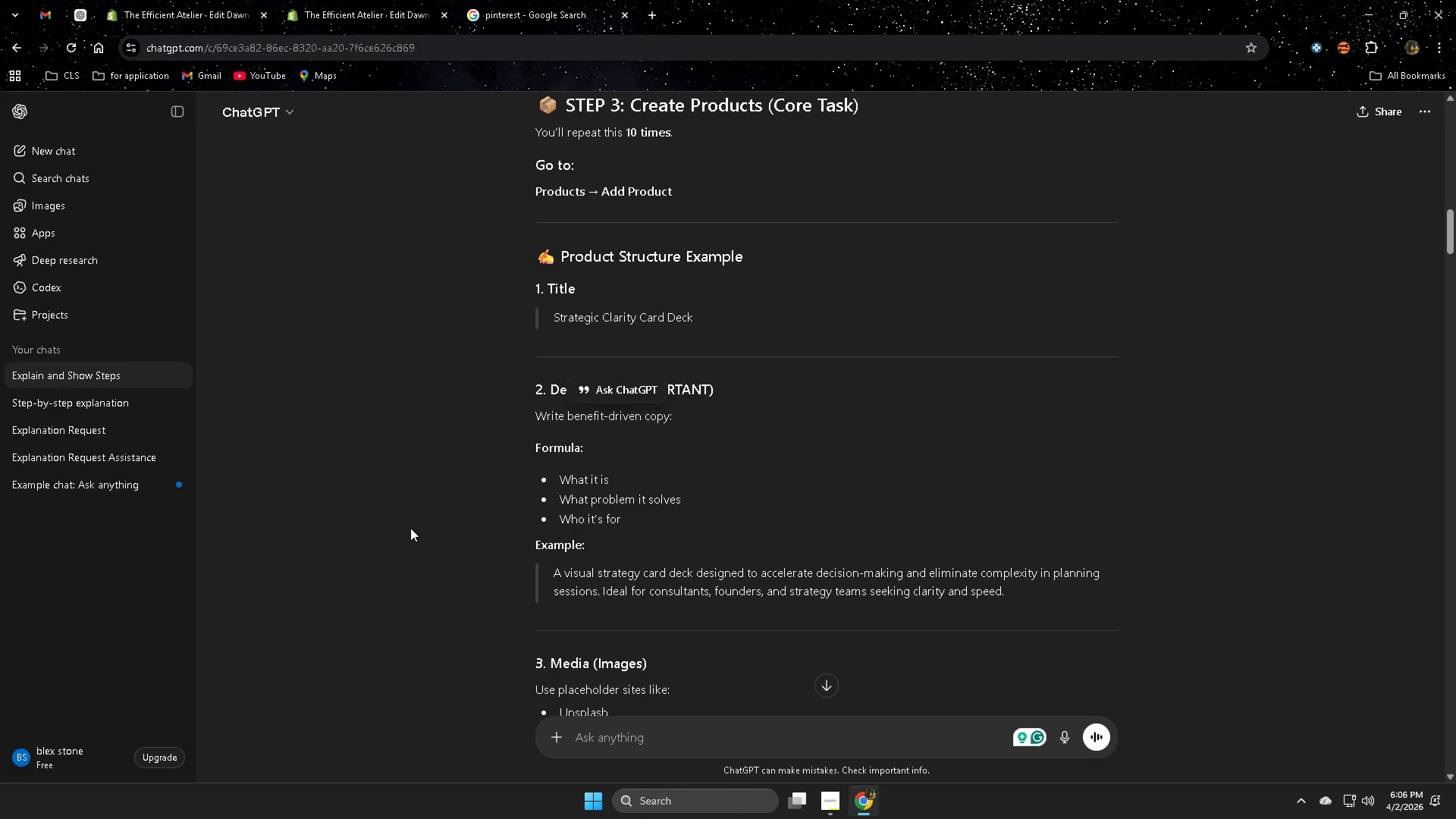 
left_click_drag(start_coordinate=[1451, 235], to_coordinate=[1455, 661])
 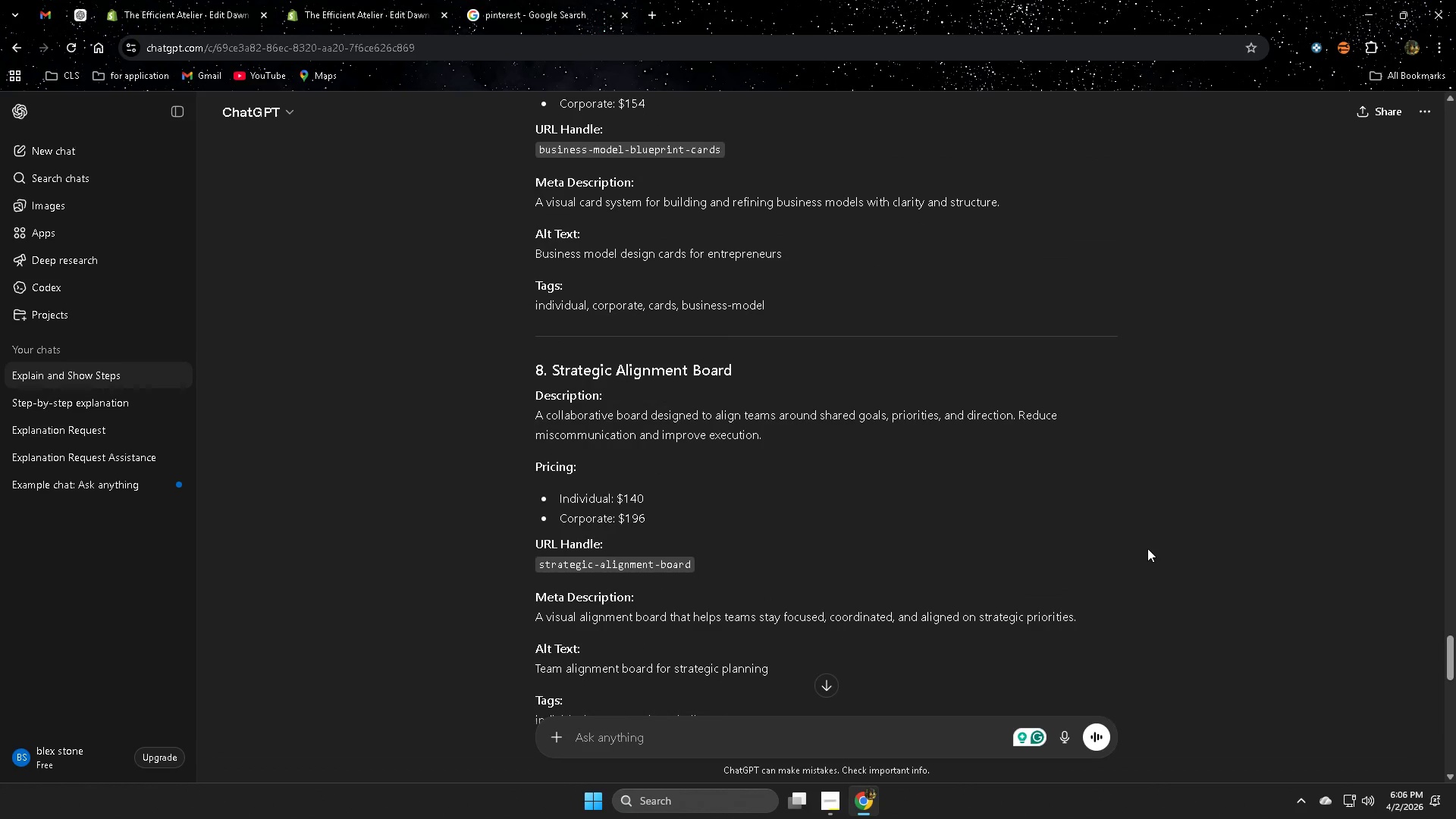 
scroll: coordinate [1152, 523], scroll_direction: up, amount: 38.0
 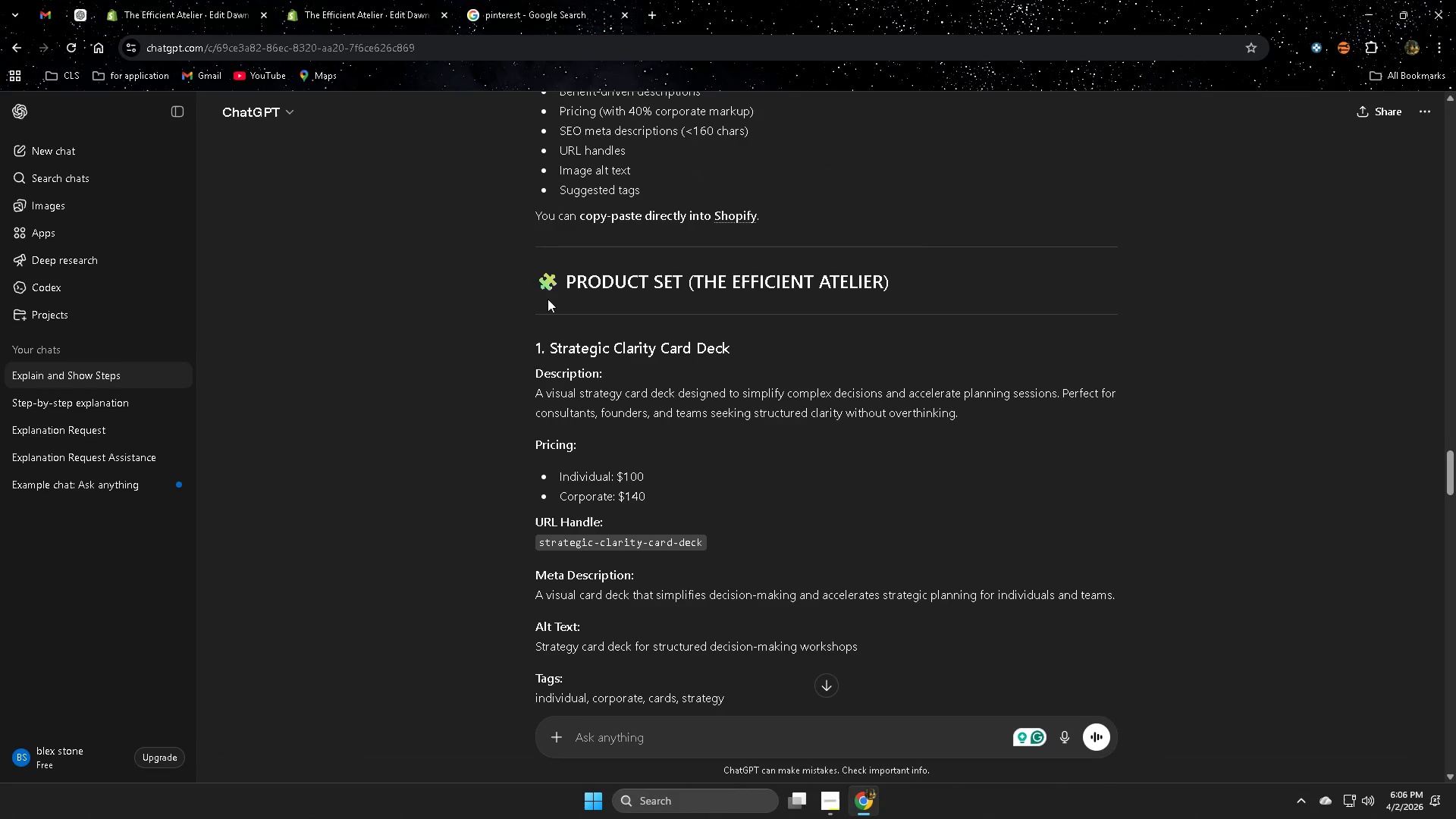 
scroll: coordinate [953, 451], scroll_direction: down, amount: 3.0
 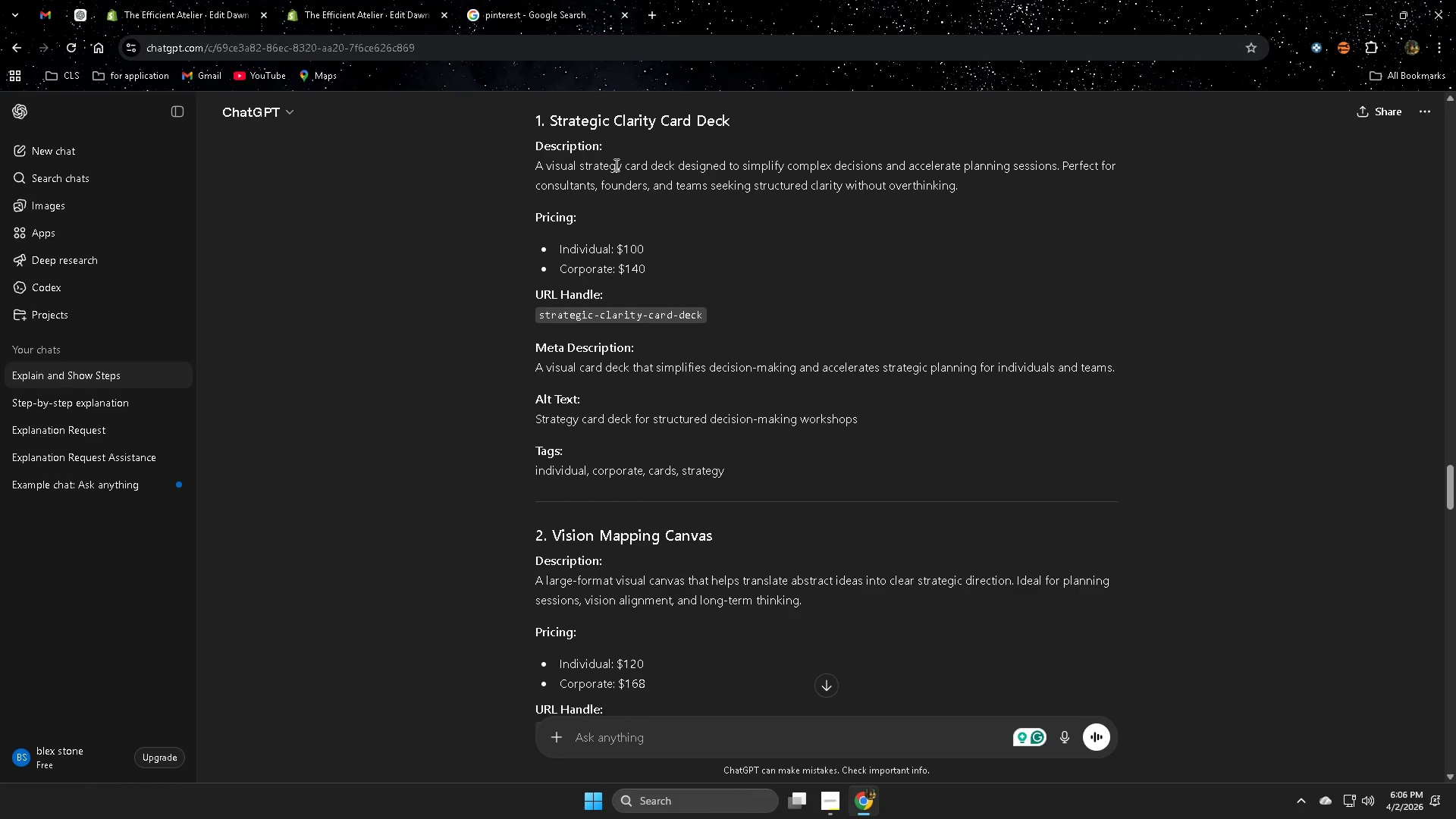 
scroll: coordinate [909, 396], scroll_direction: up, amount: 1.0
 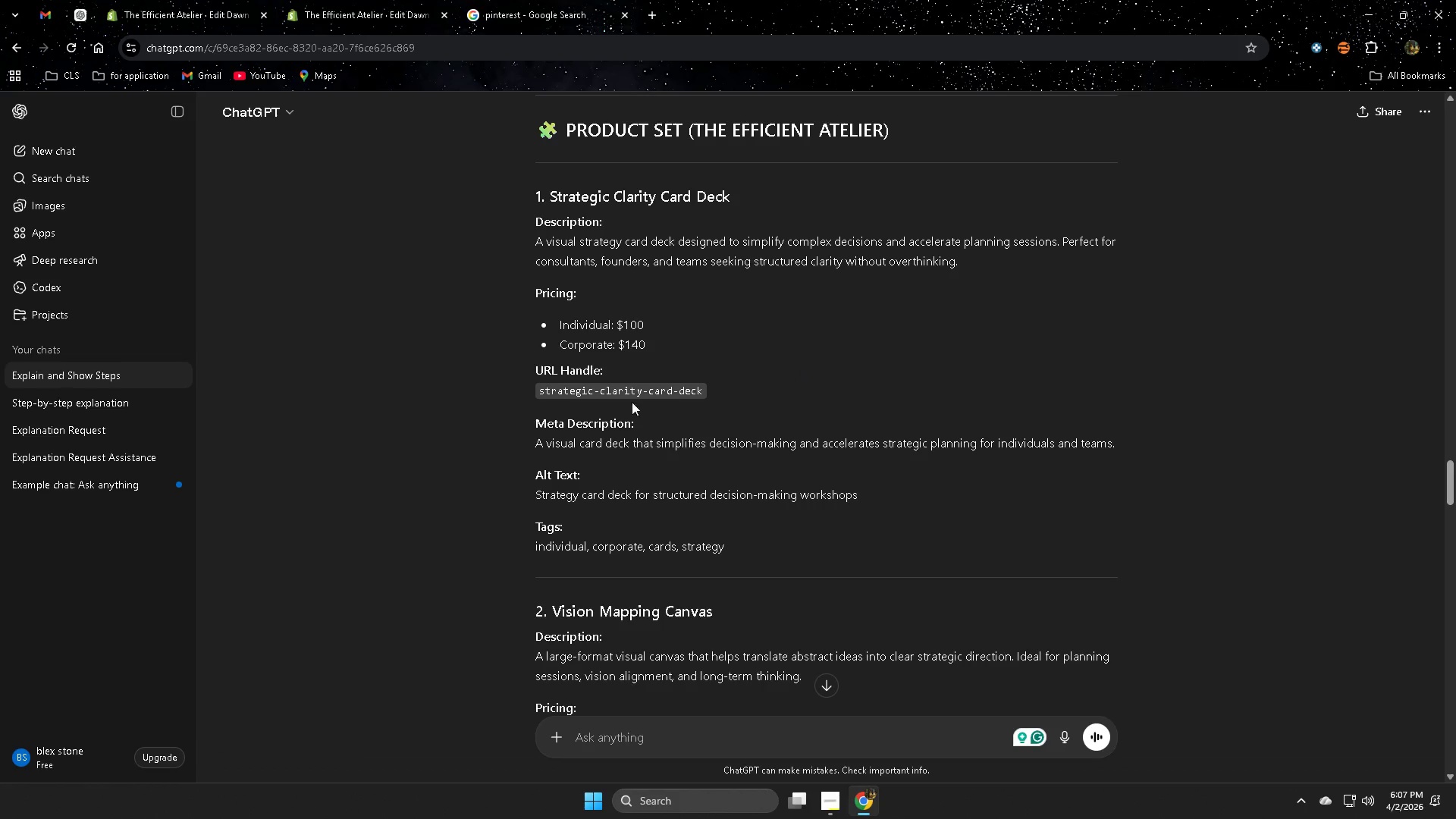 
wait(21.22)
 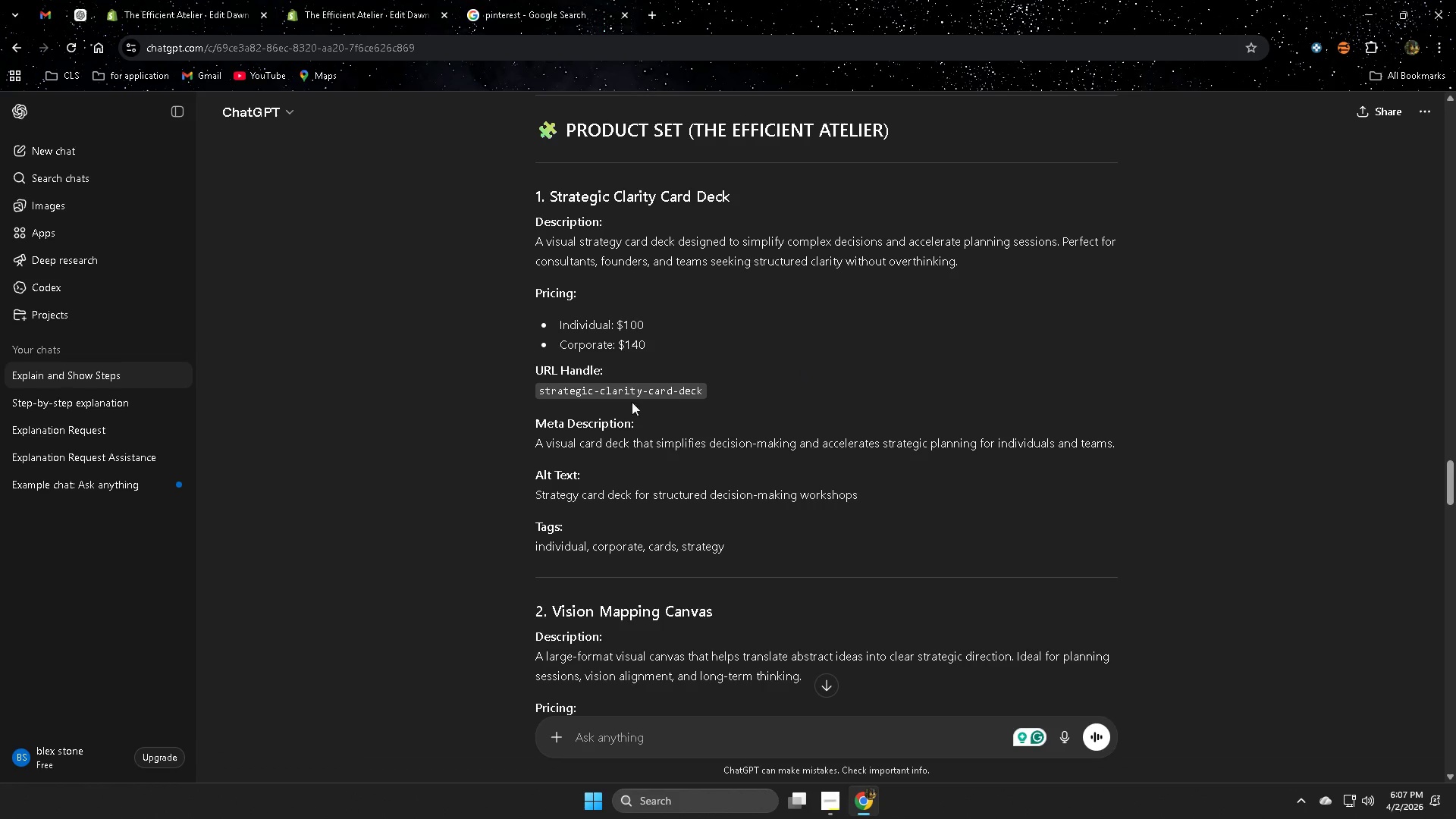 
left_click([152, 0])
 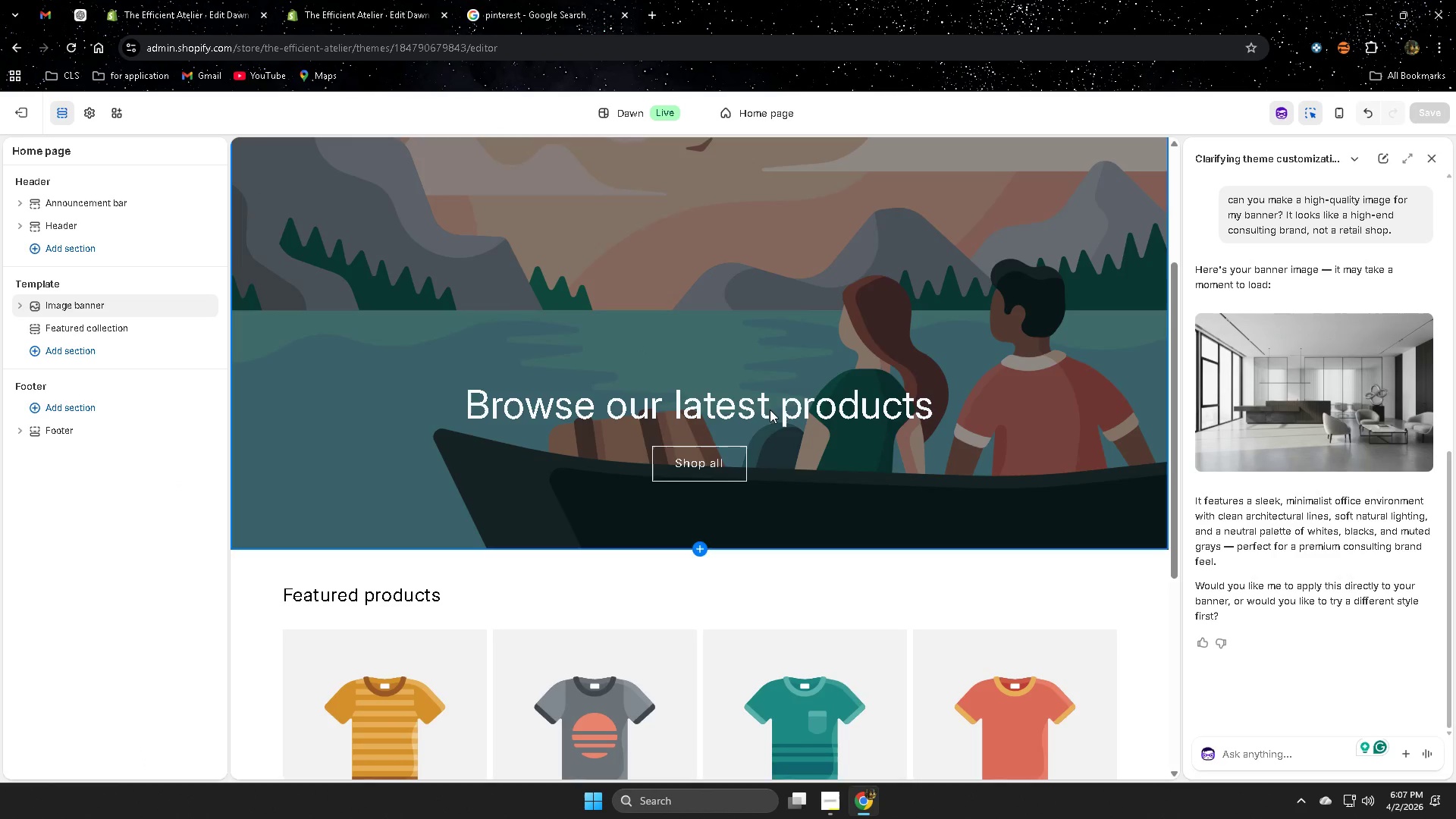 
left_click([920, 263])
 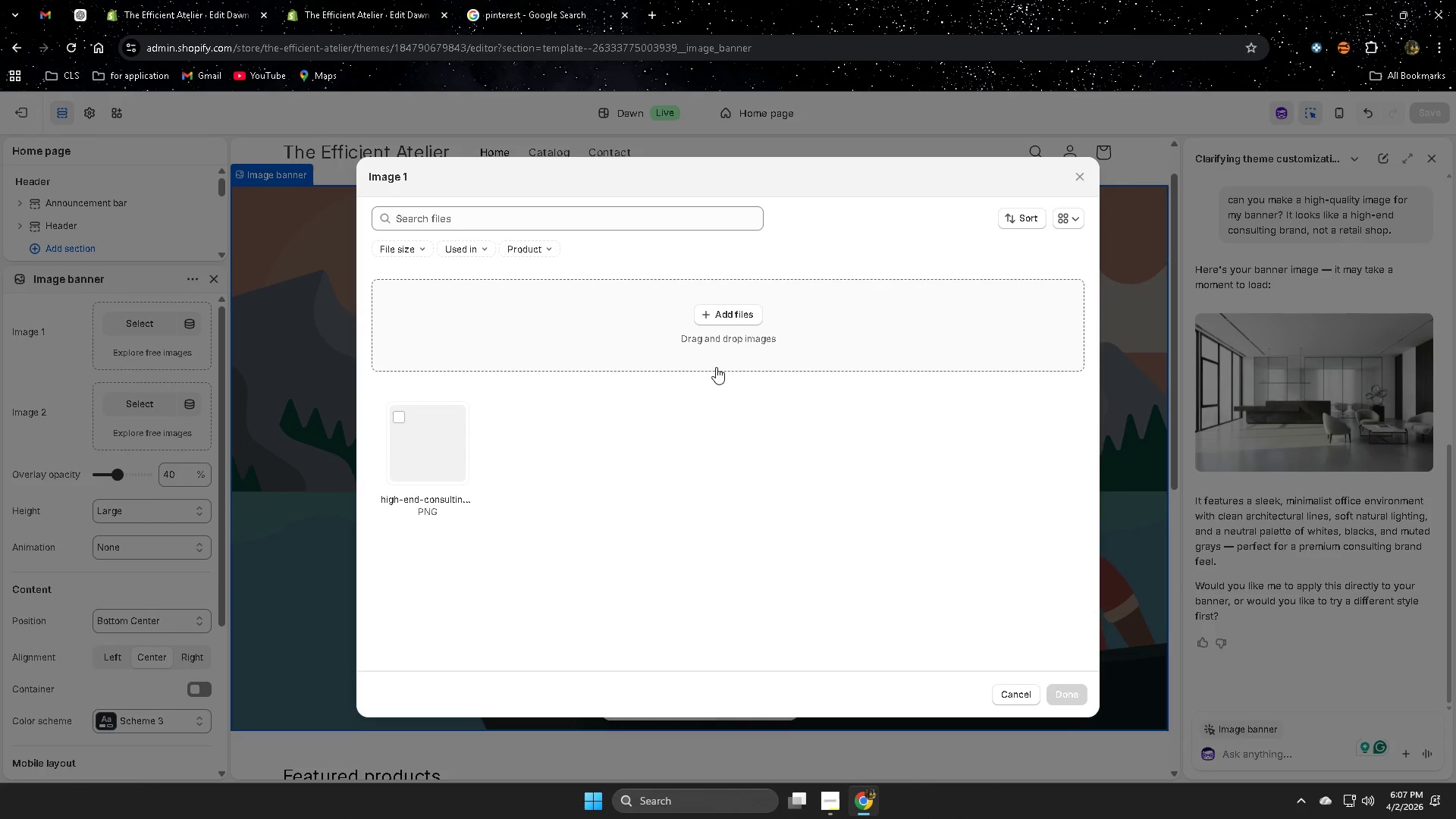 
left_click([400, 421])
 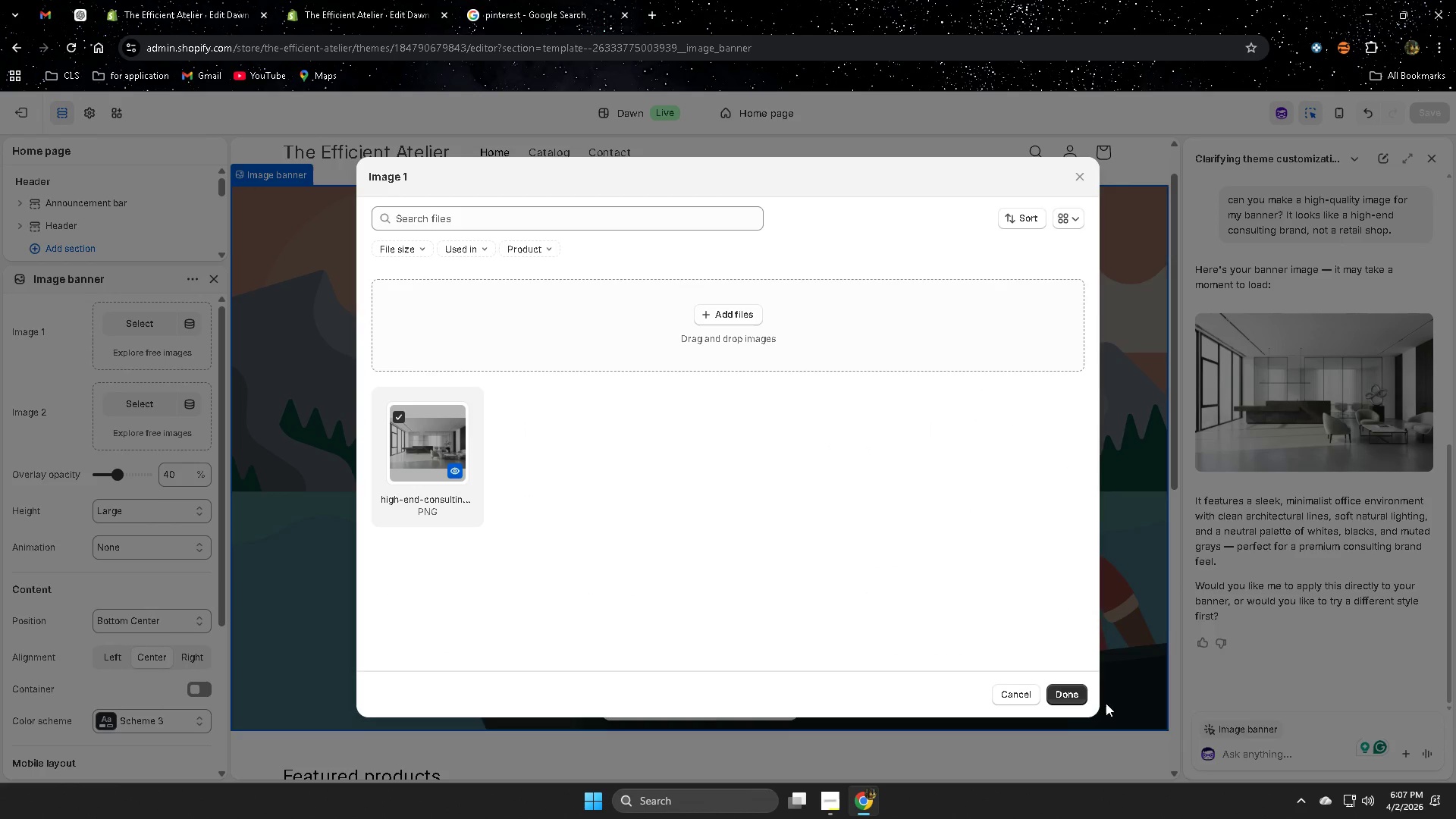 
left_click([1079, 698])
 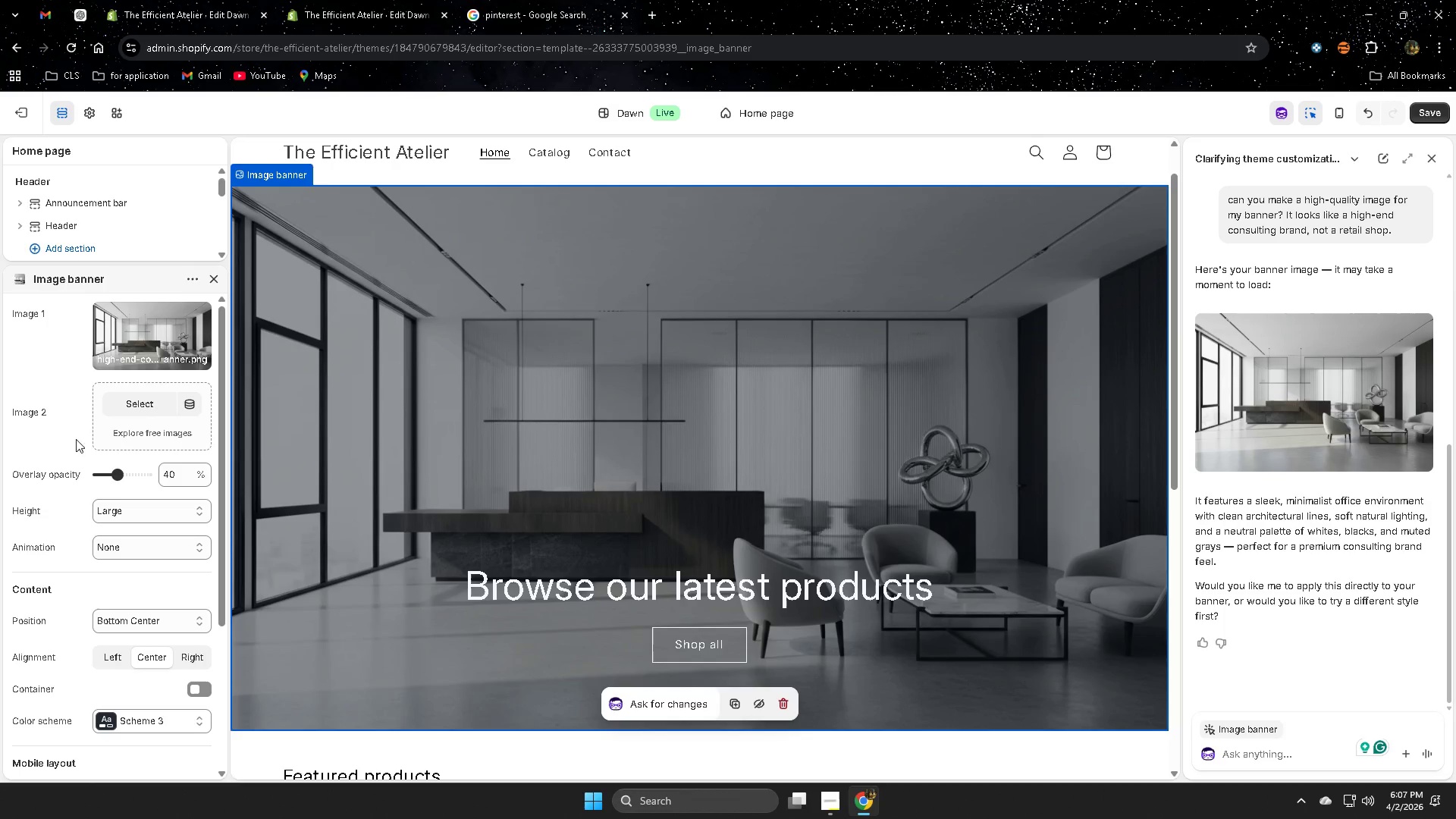 
left_click_drag(start_coordinate=[117, 475], to_coordinate=[74, 472])
 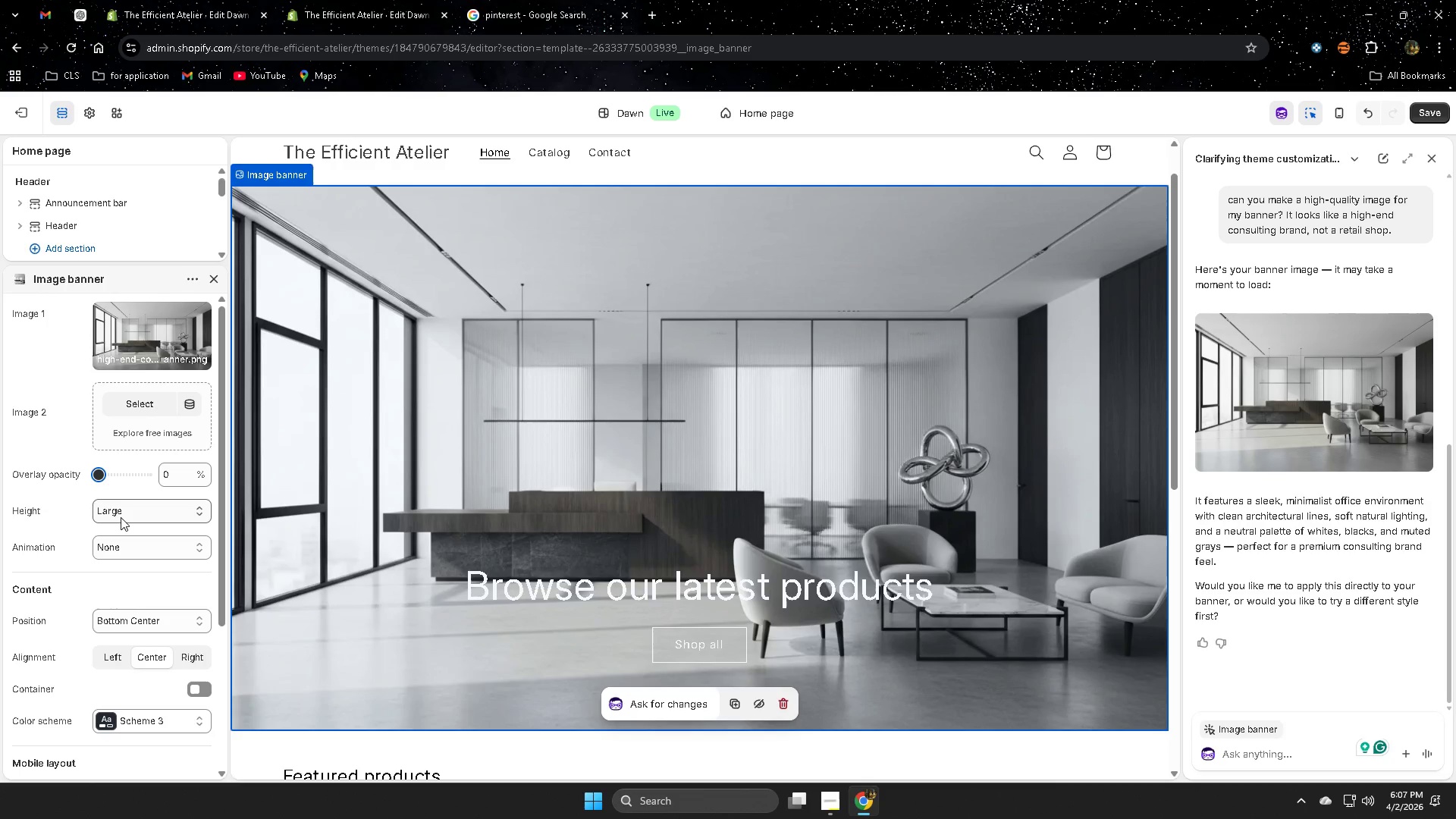 
left_click([124, 516])
 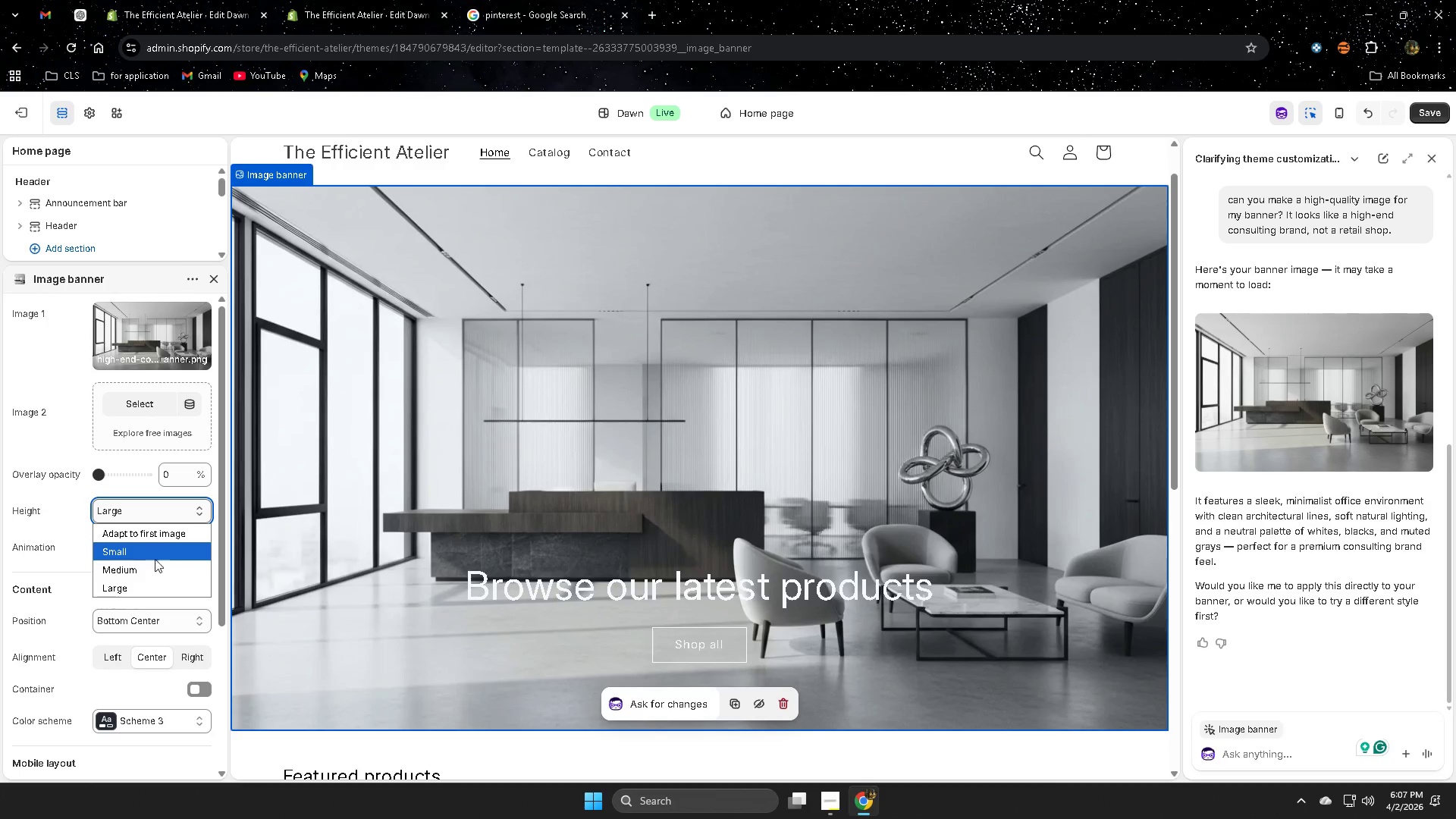 
left_click([152, 566])
 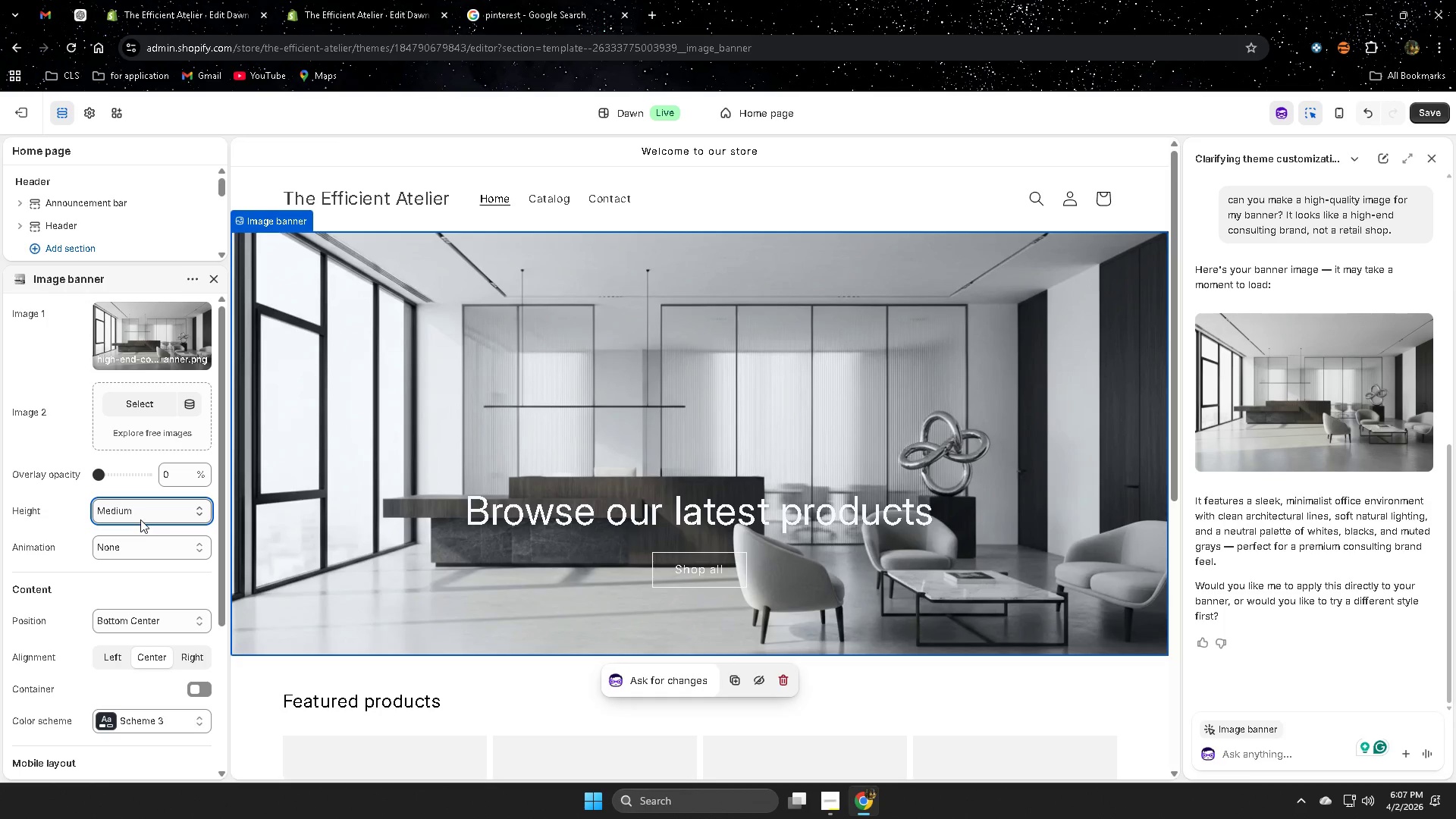 
wait(14.81)
 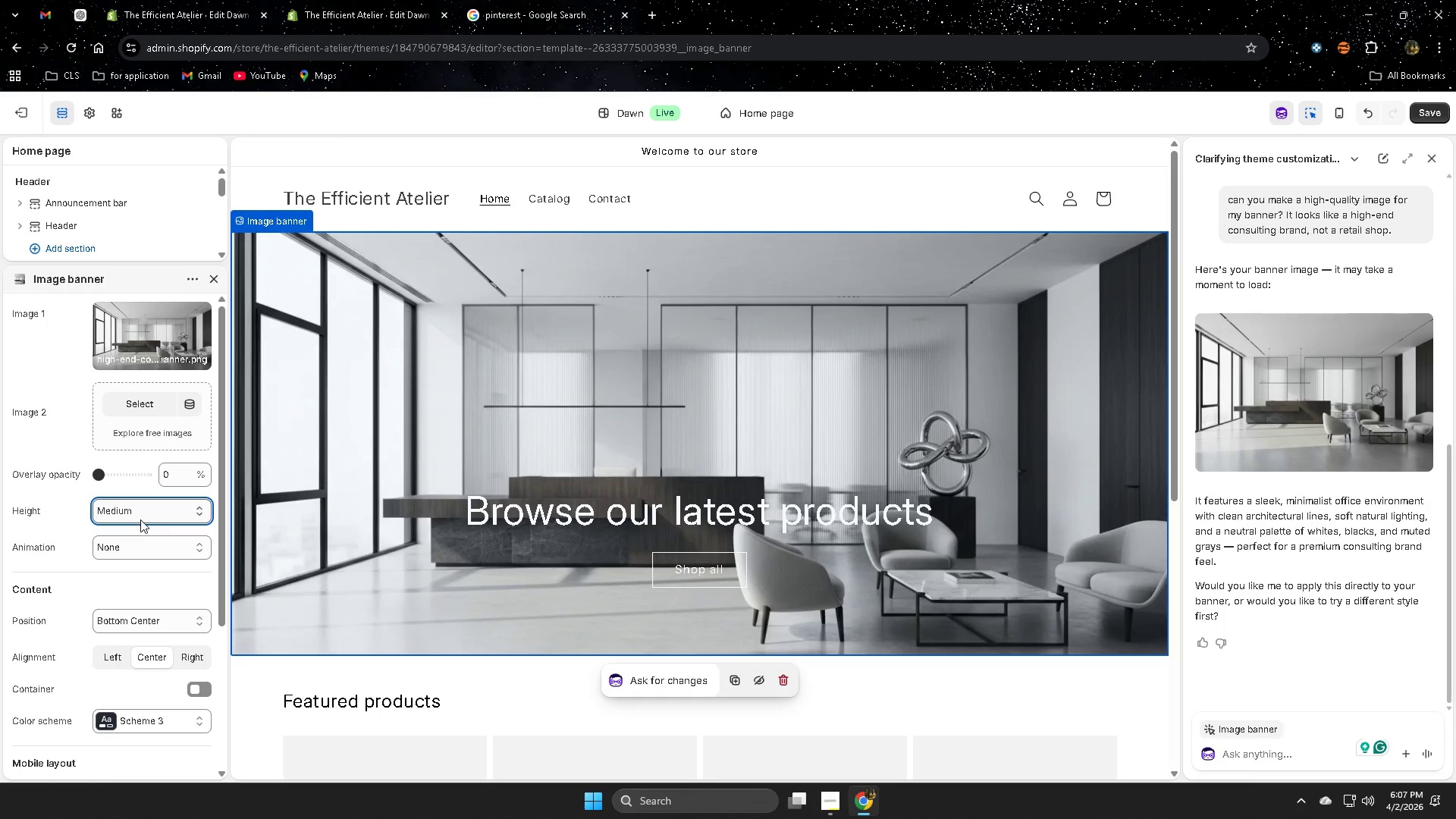 
left_click([1341, 113])
 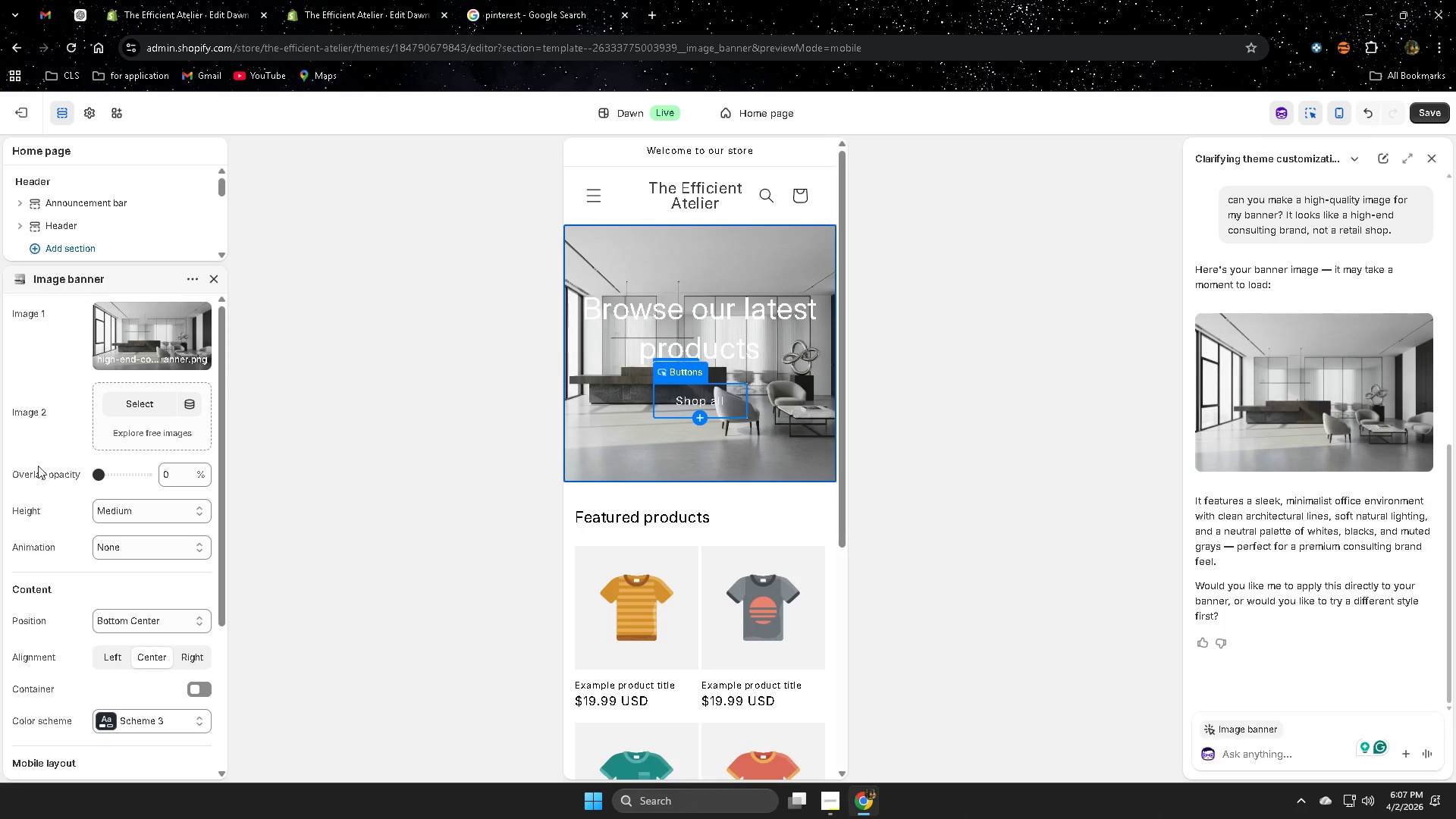 
left_click([130, 511])
 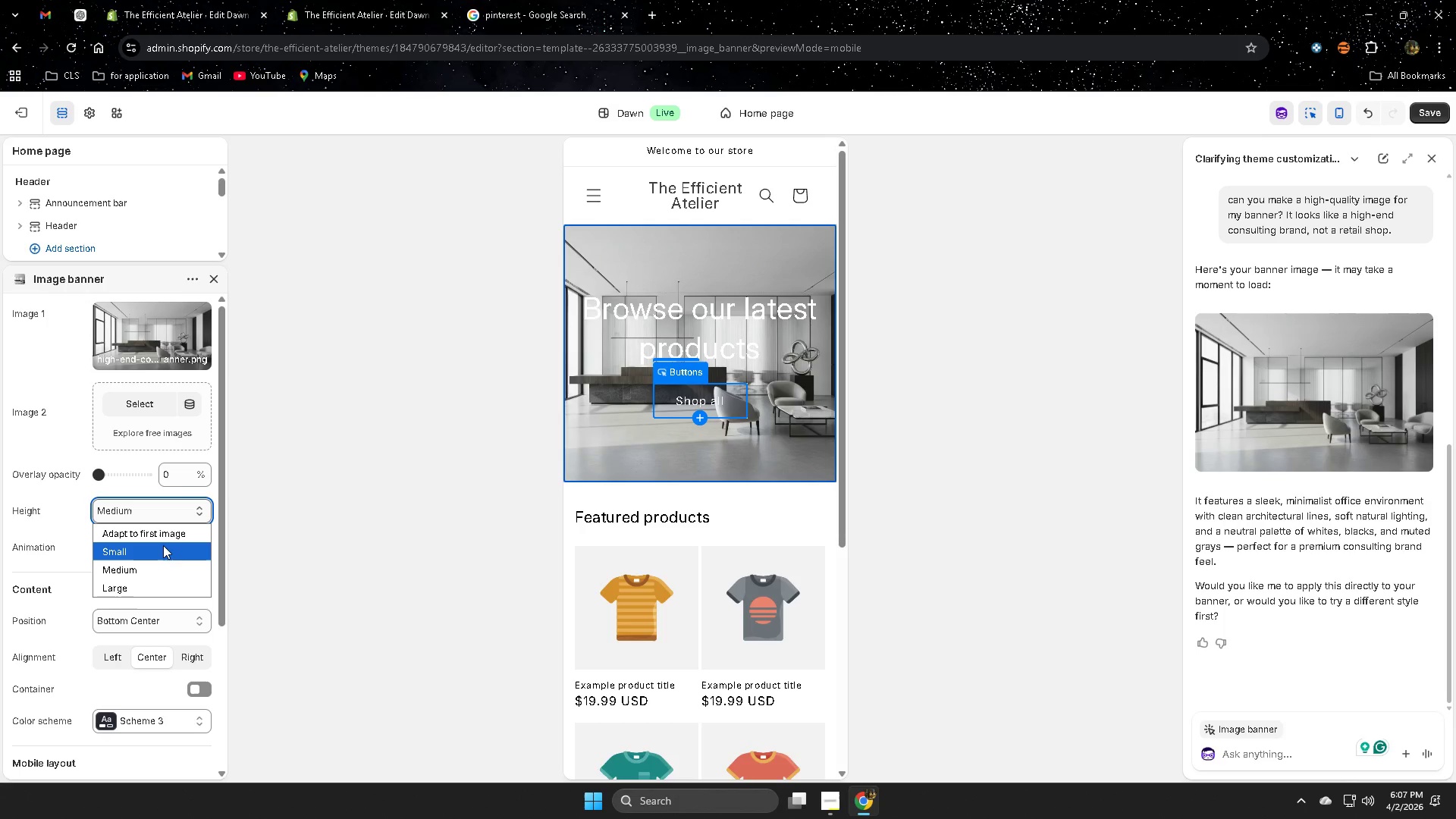 
left_click([162, 547])
 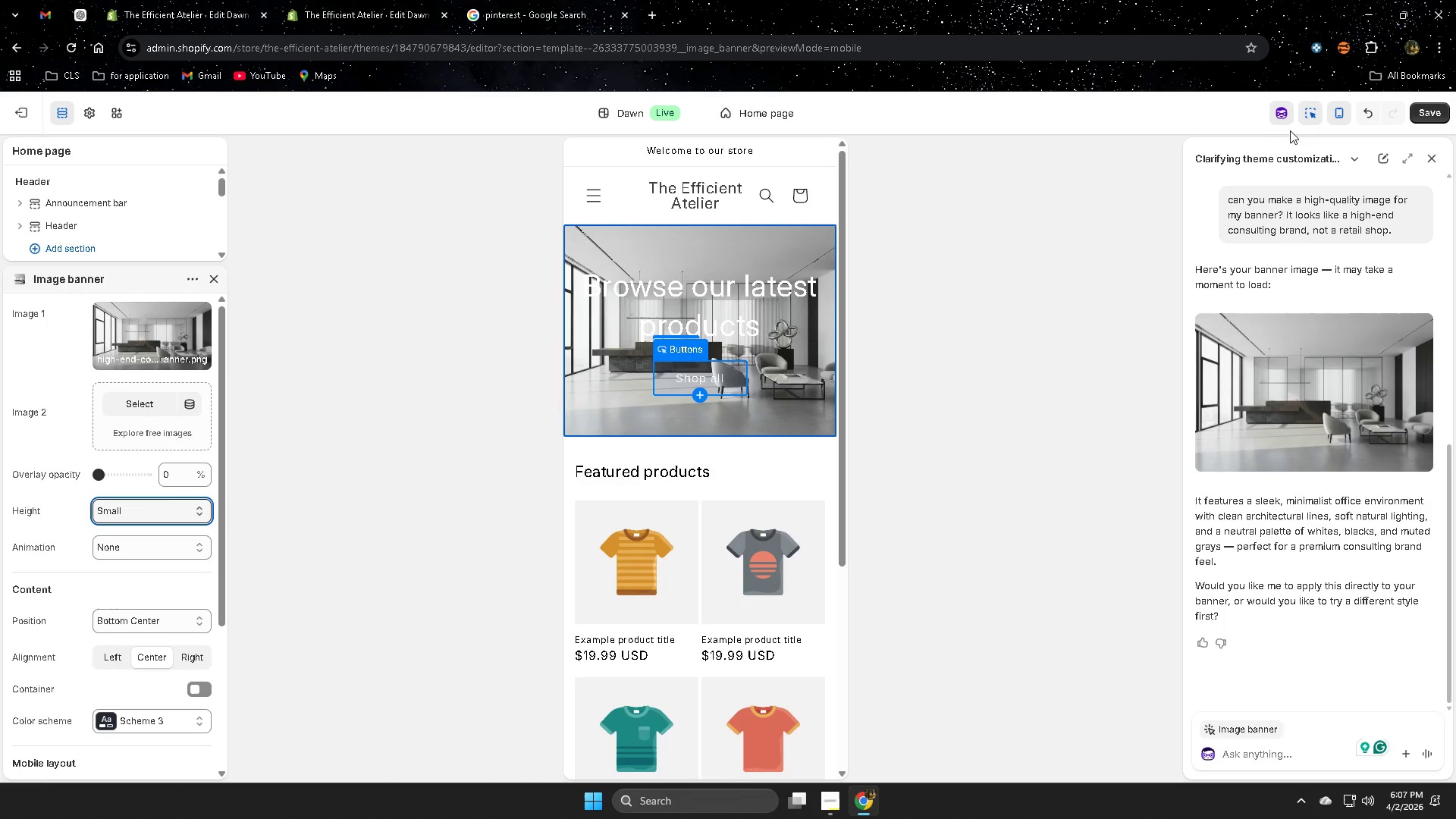 
left_click([1345, 114])
 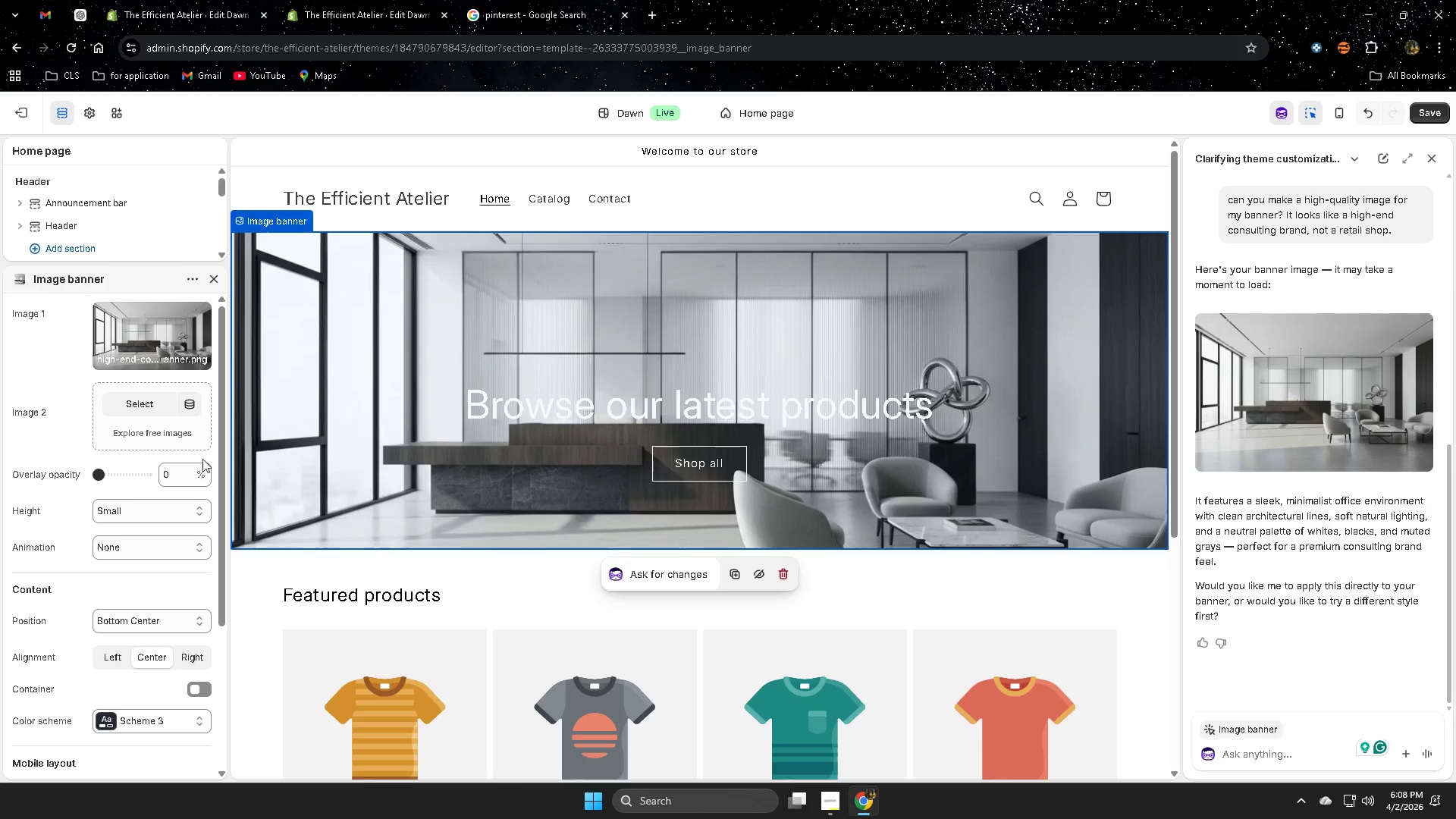 
wait(32.56)
 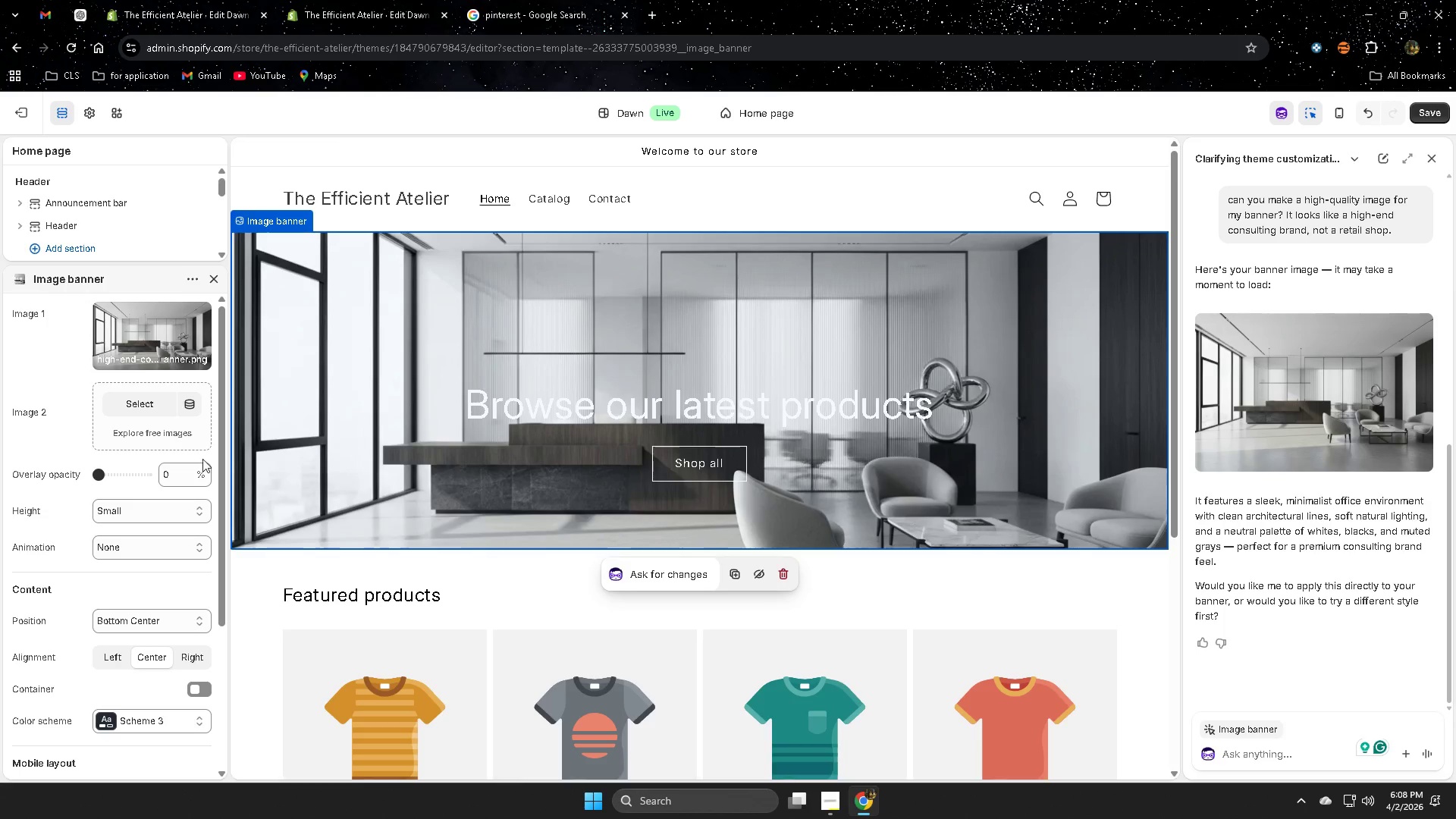 
left_click([143, 508])
 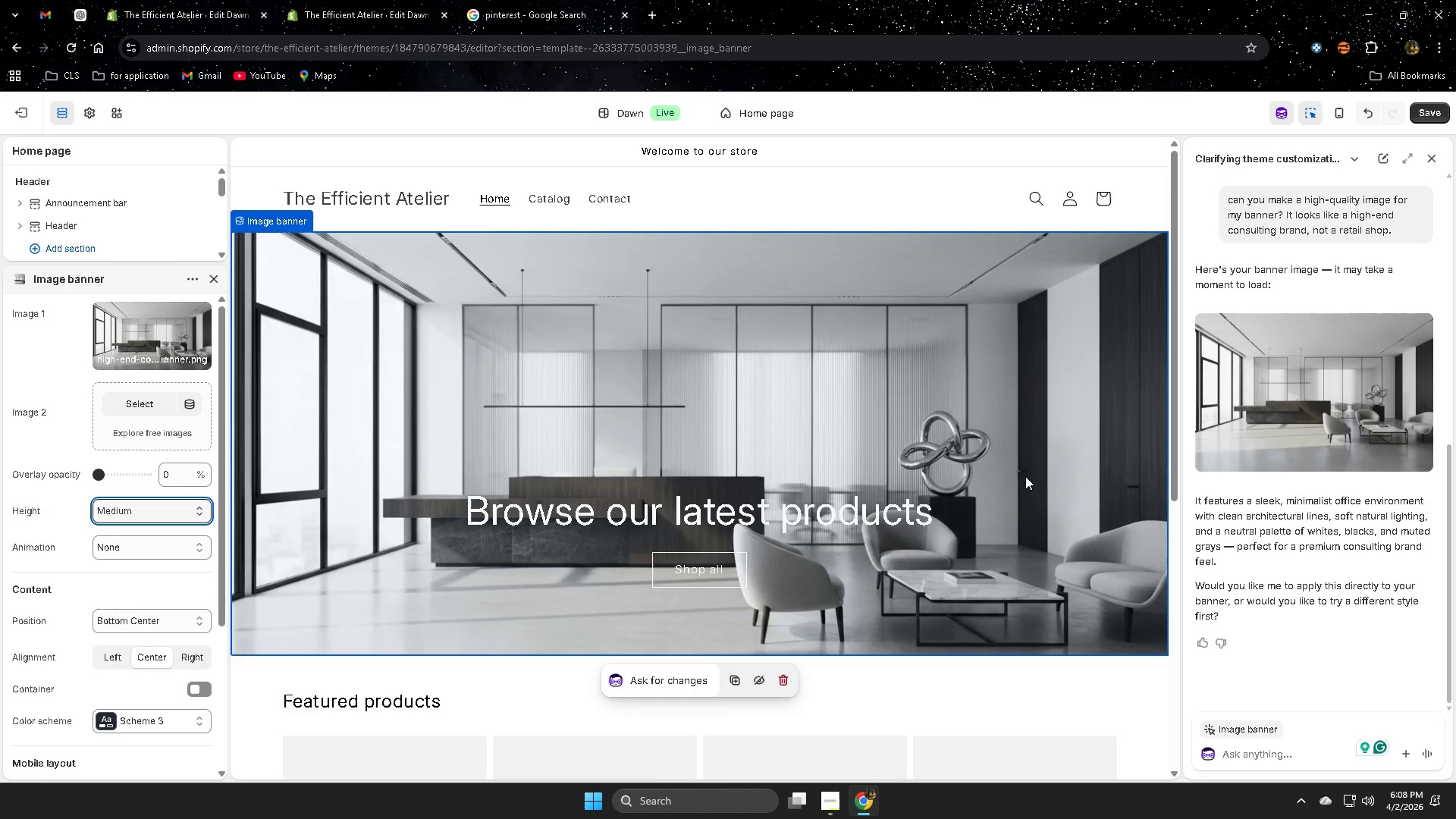 
left_click([984, 195])
 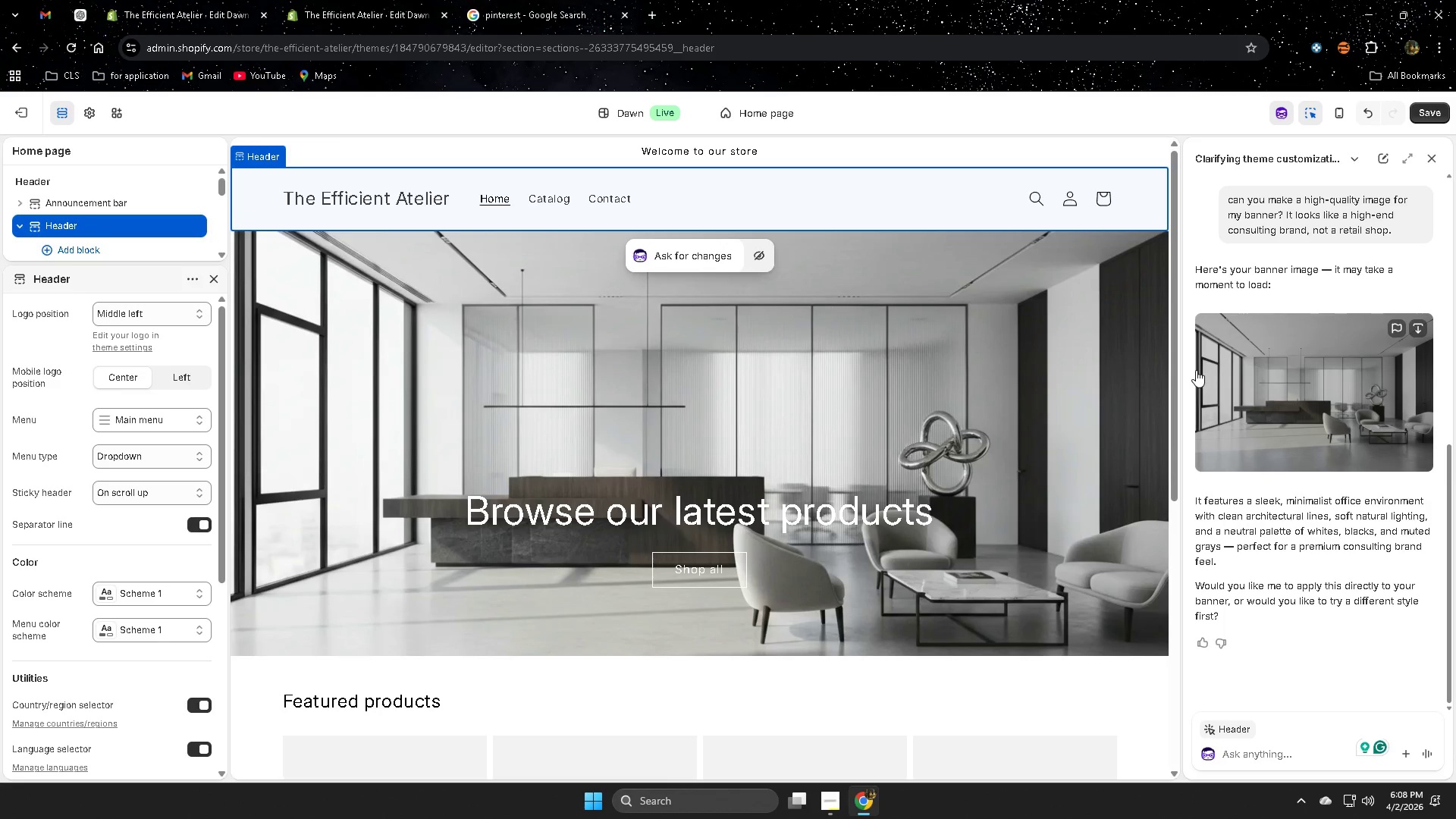 
scroll: coordinate [1288, 387], scroll_direction: down, amount: 2.0